 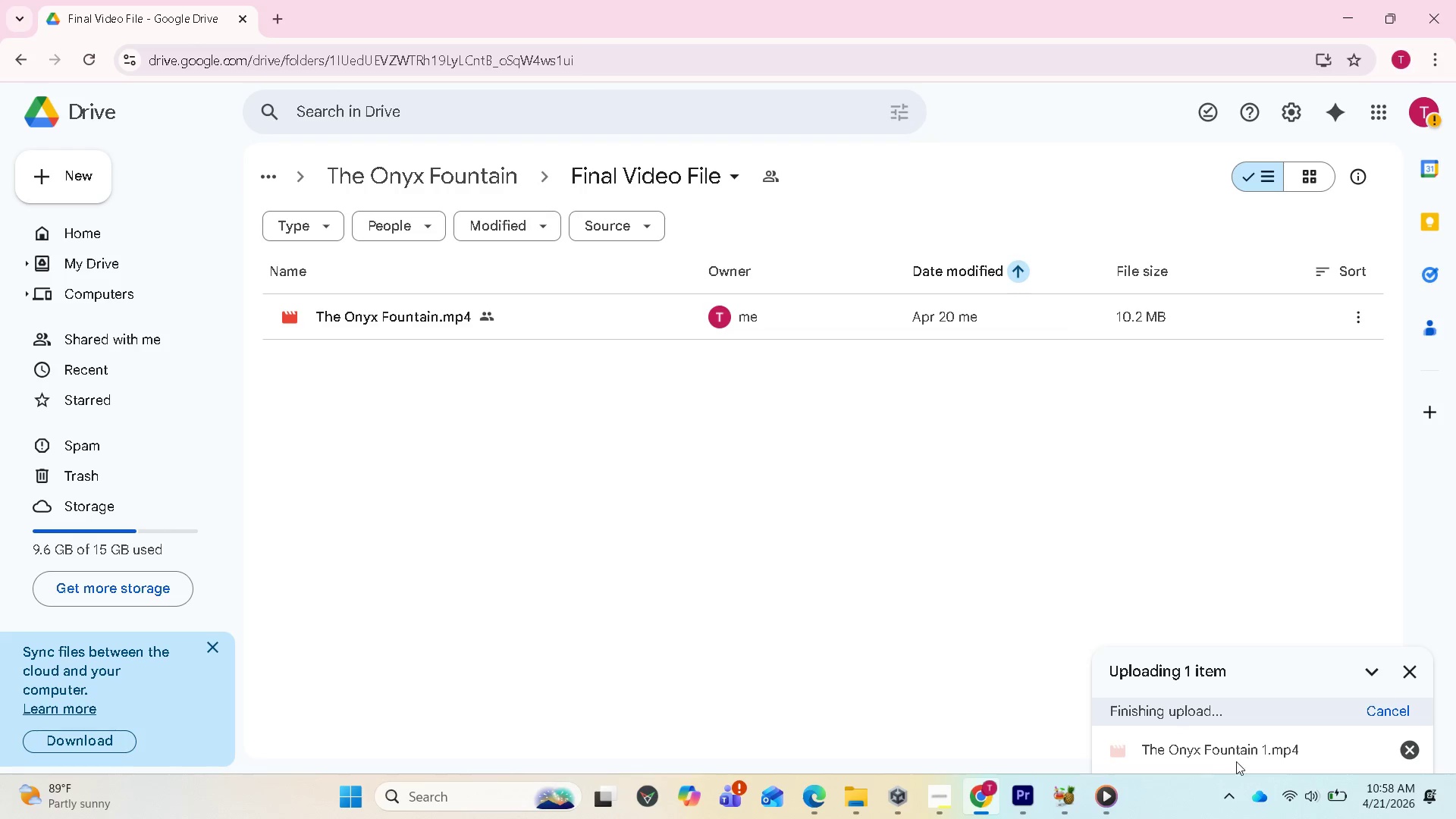 
left_click([771, 602])
 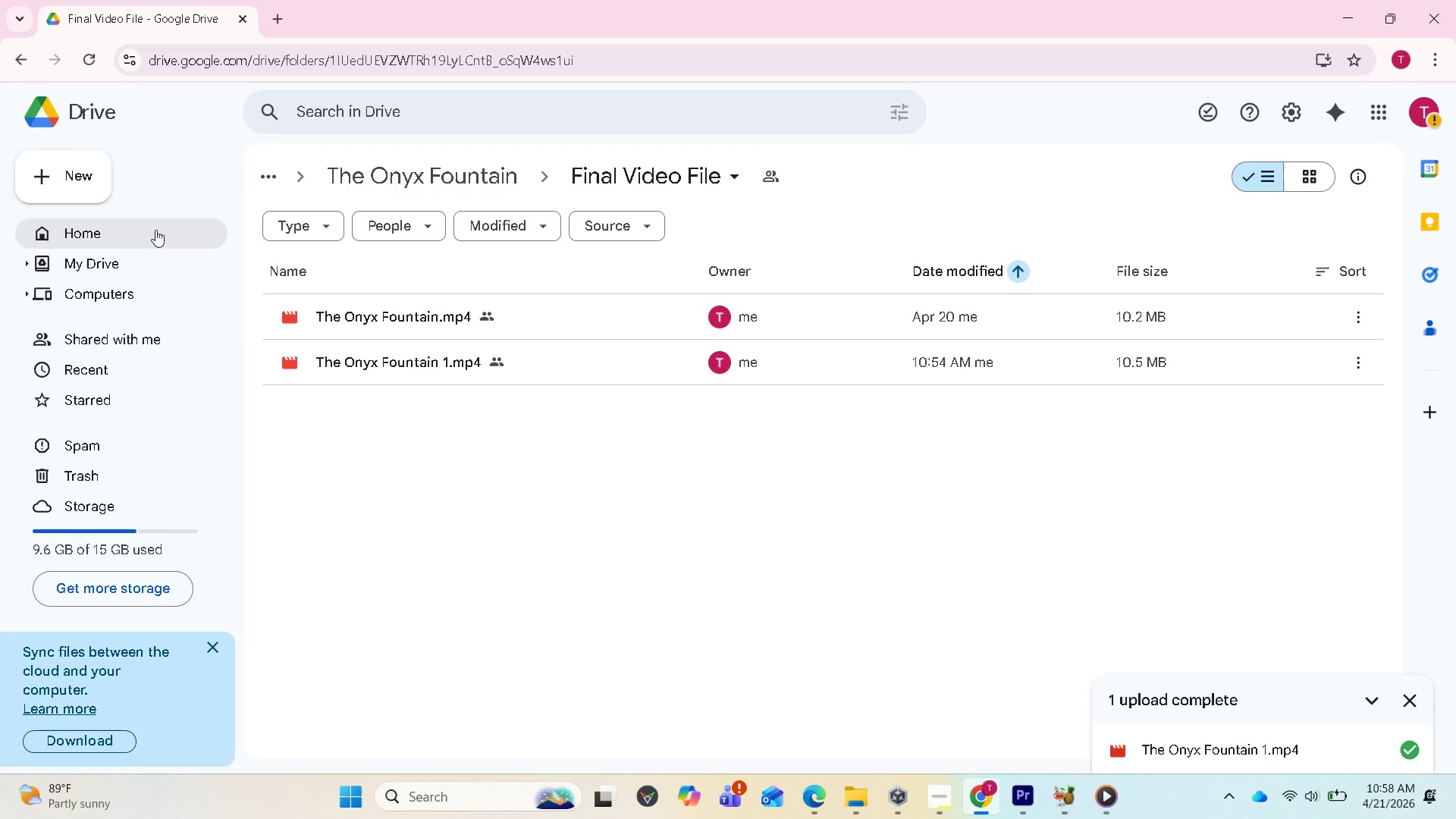 
left_click([20, 60])
 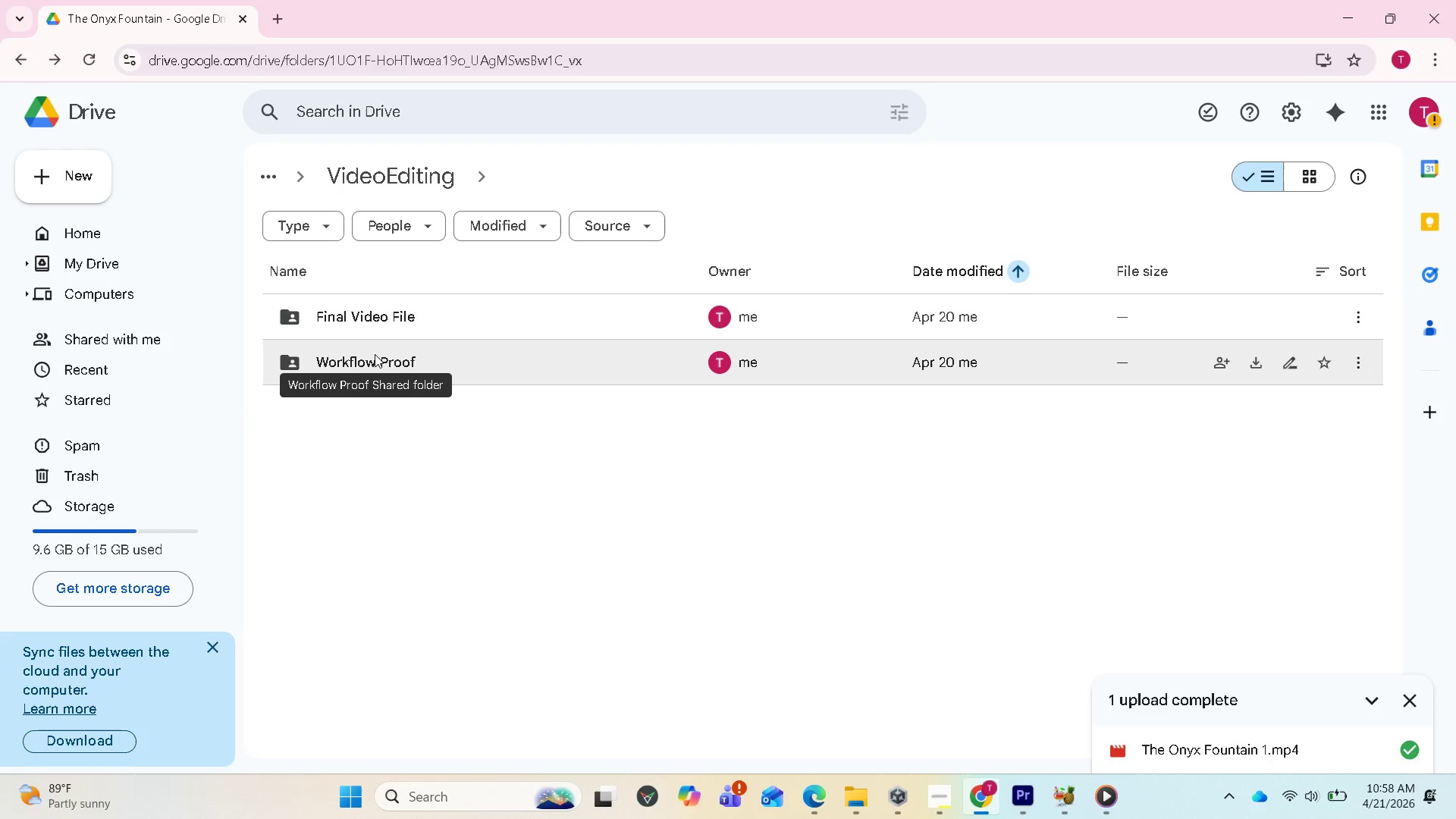 
double_click([374, 354])
 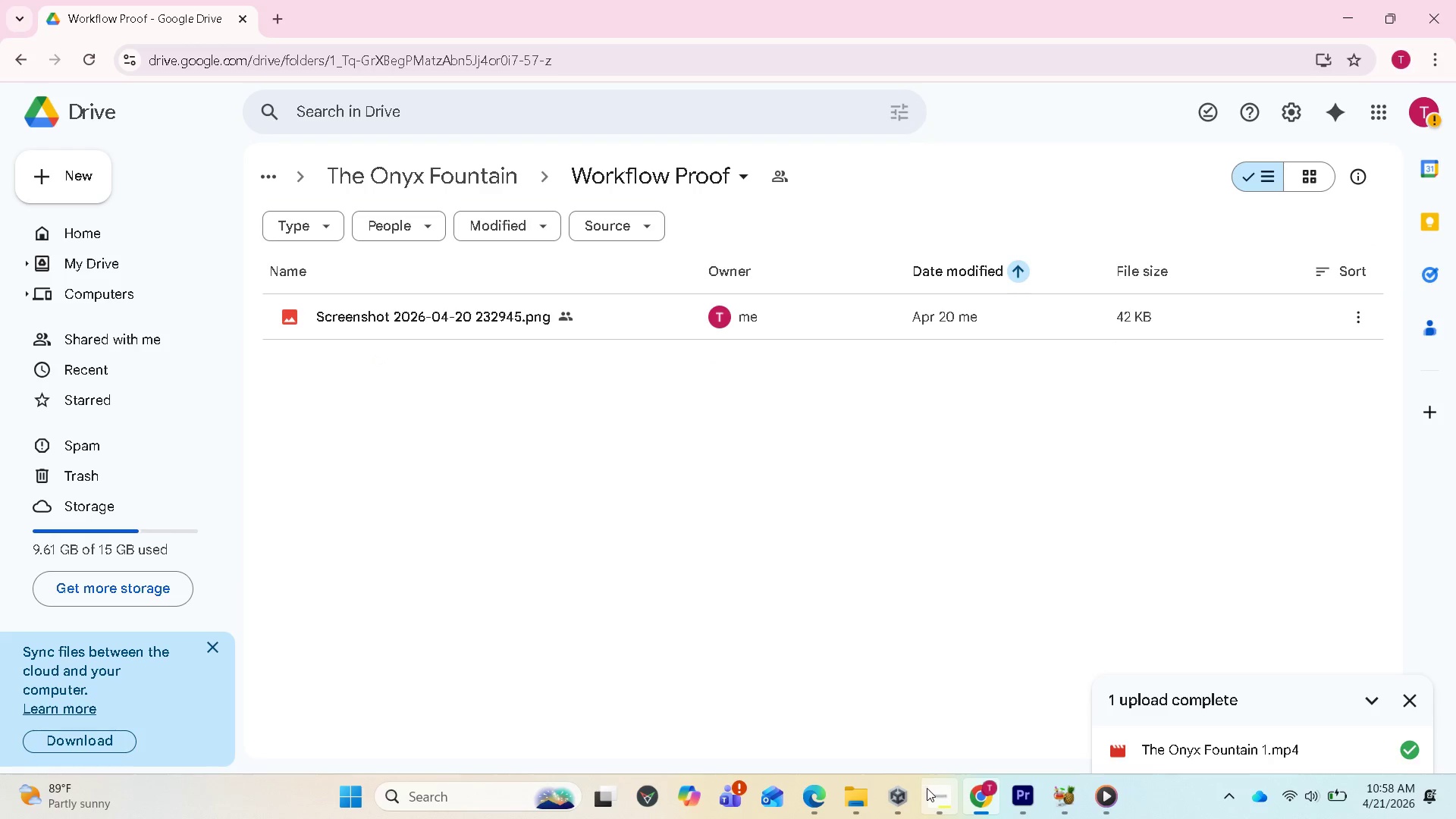 
left_click([936, 801])